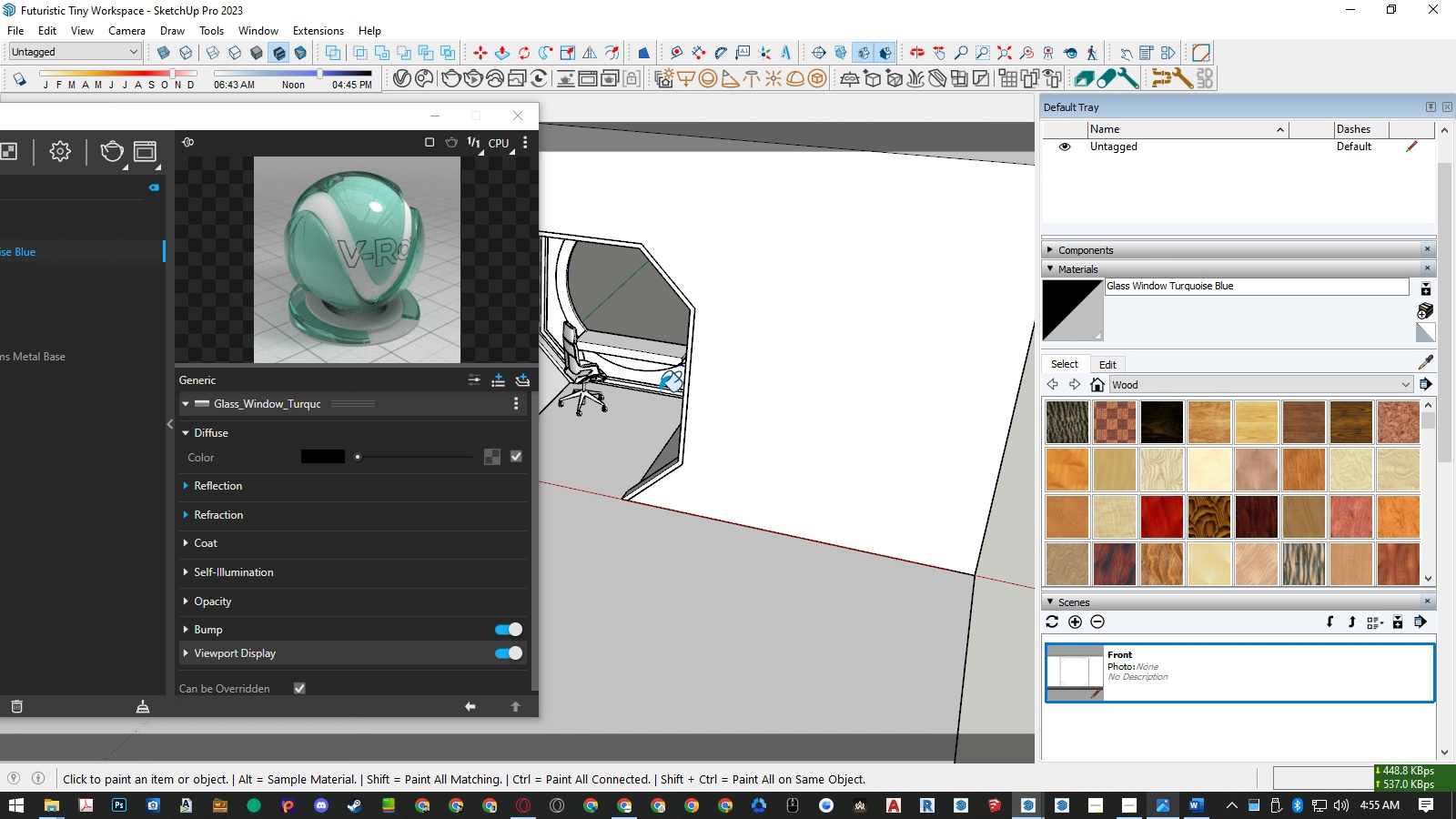 
key(Space)
 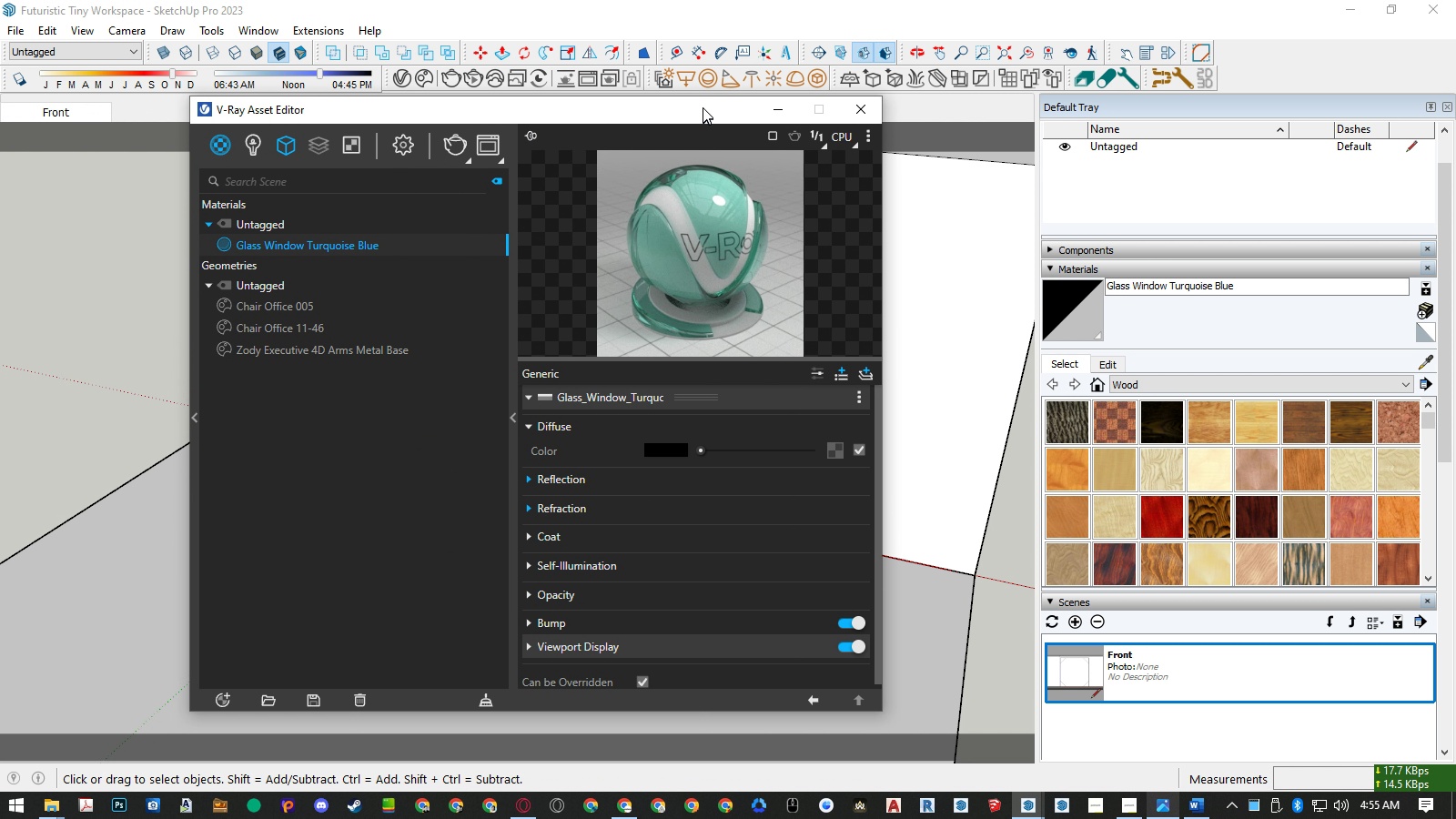 
left_click([863, 89])
 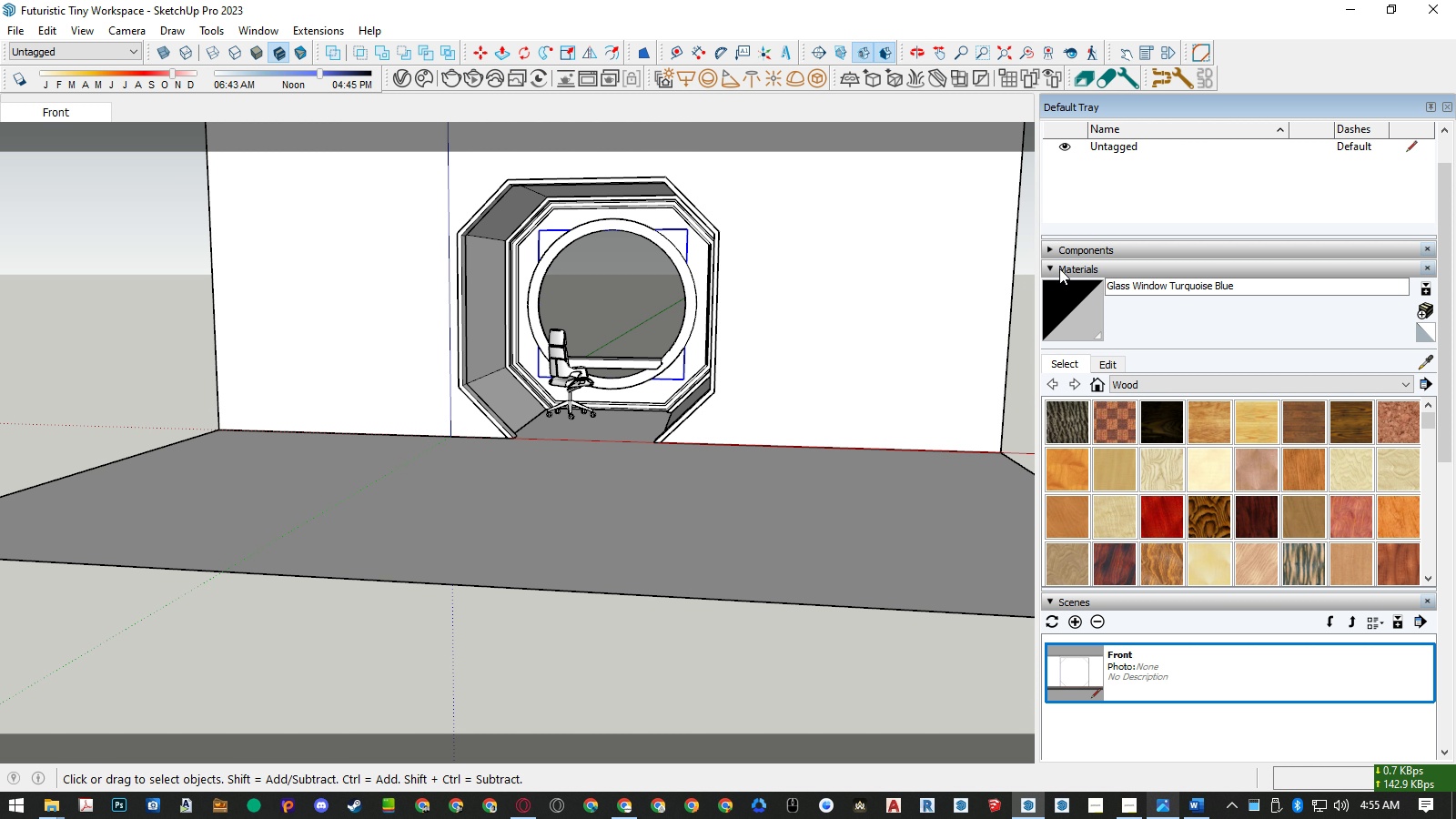 
scroll: coordinate [647, 472], scroll_direction: down, amount: 3.0
 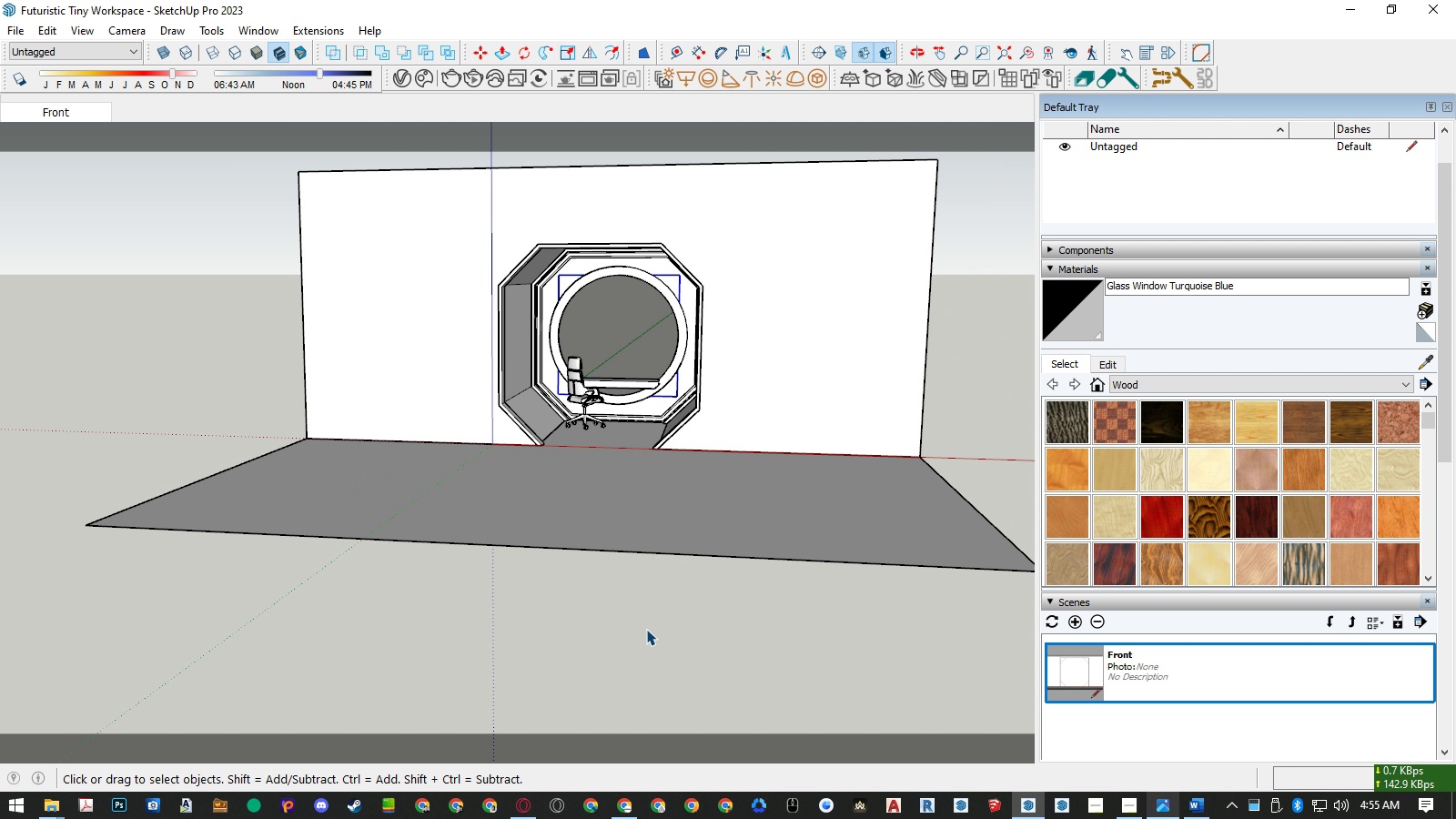 
left_click([646, 629])
 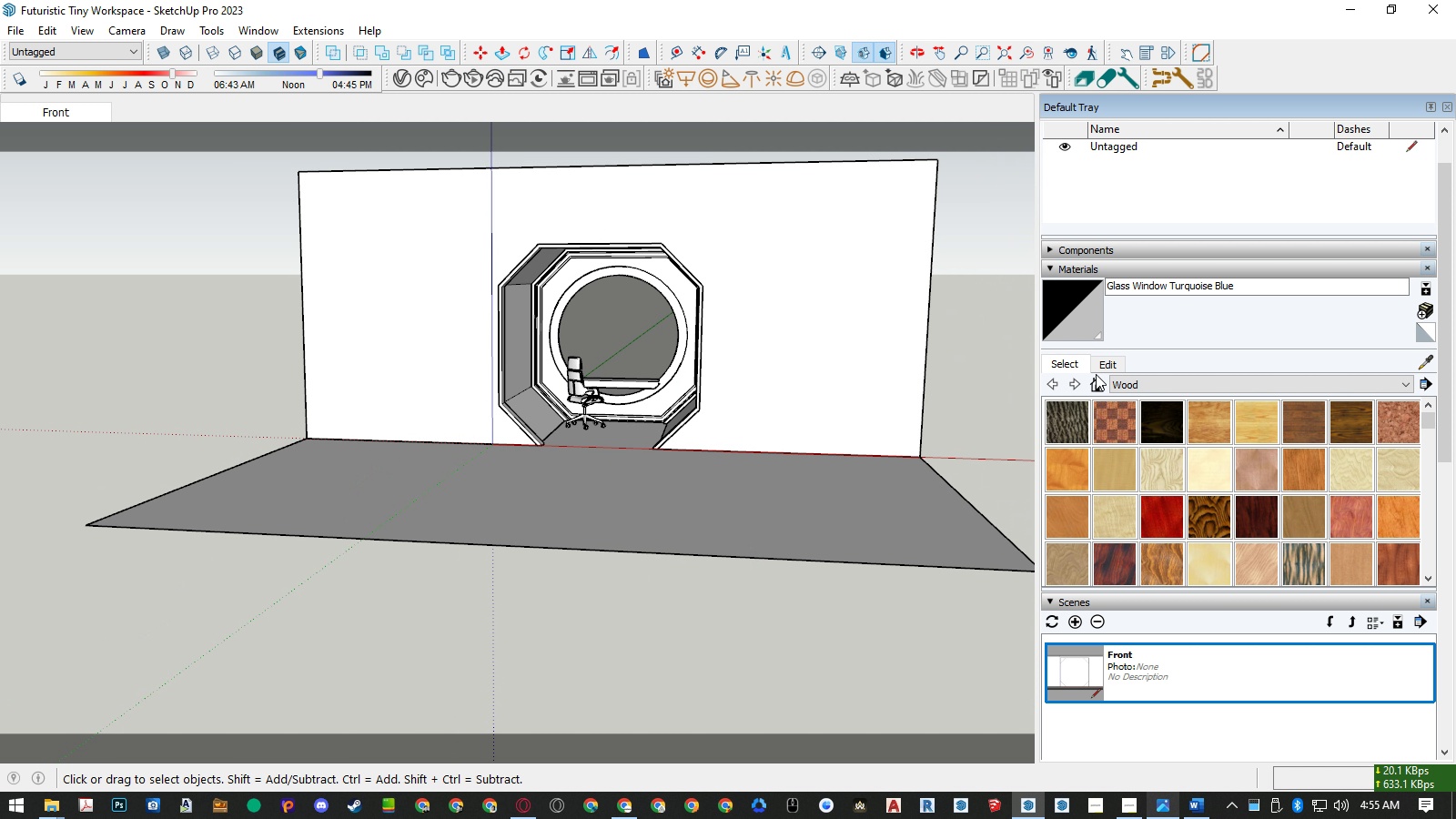 
left_click([1096, 390])
 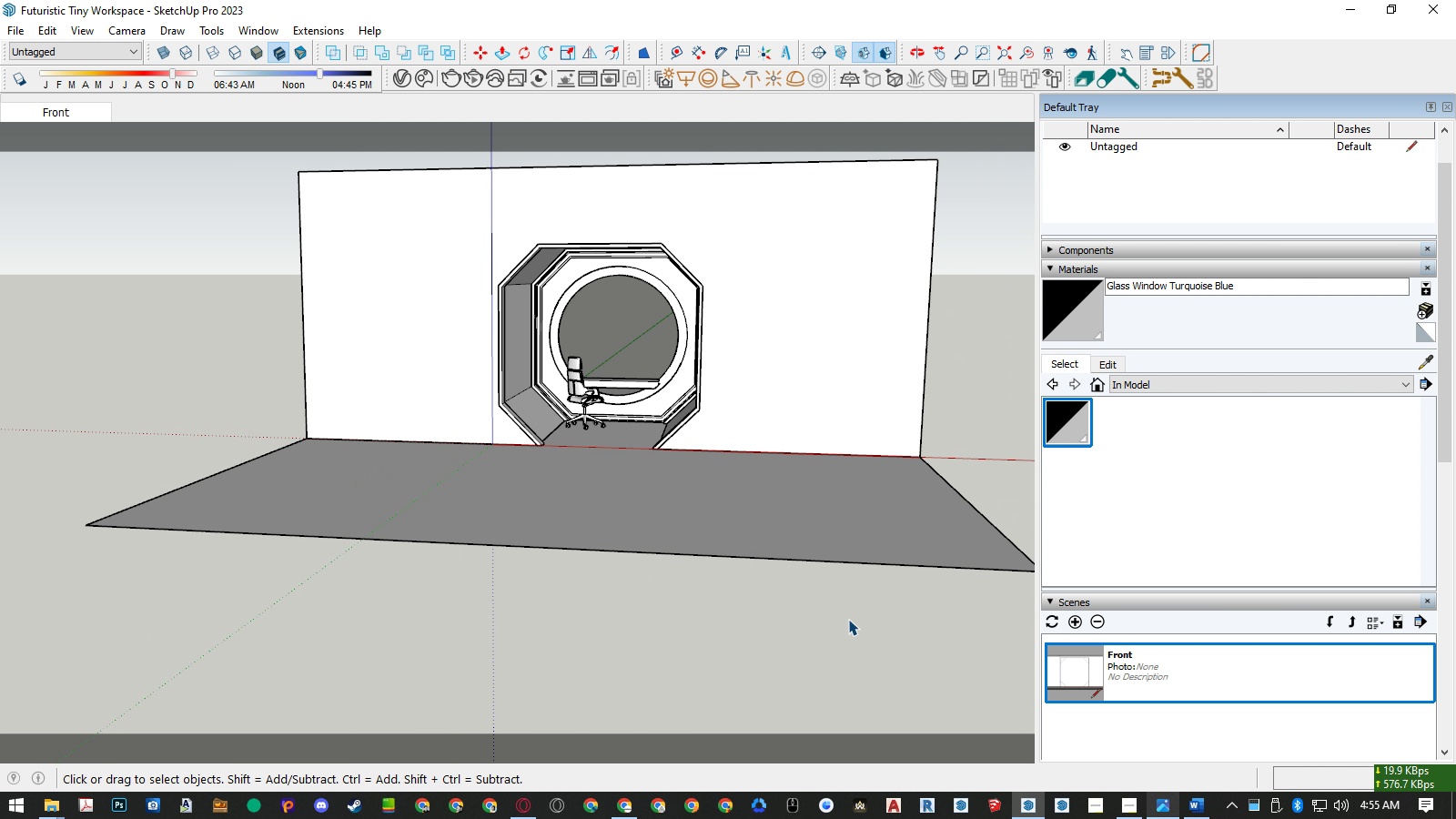 
left_click([1067, 602])
 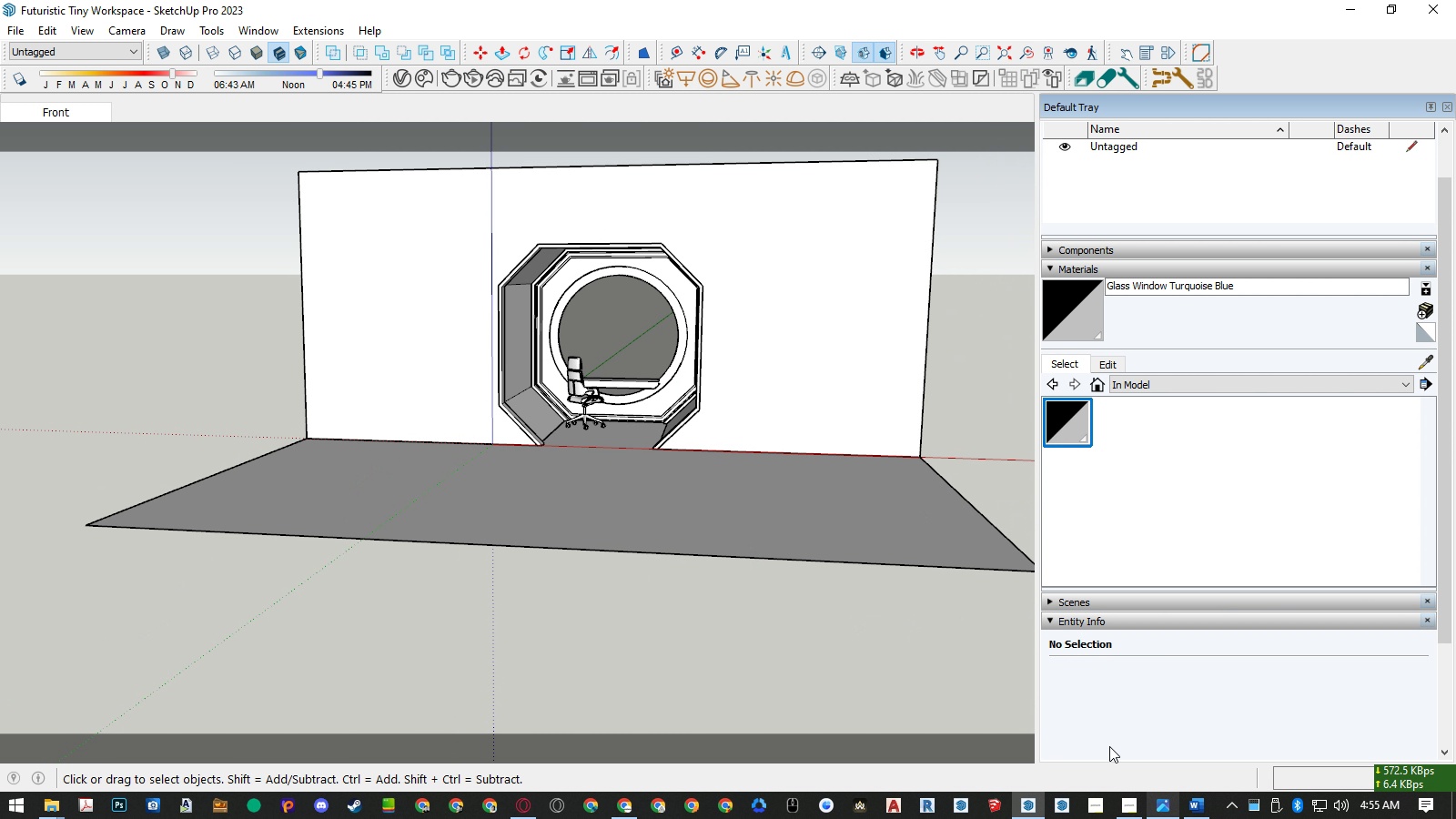 
left_click([1131, 807])